 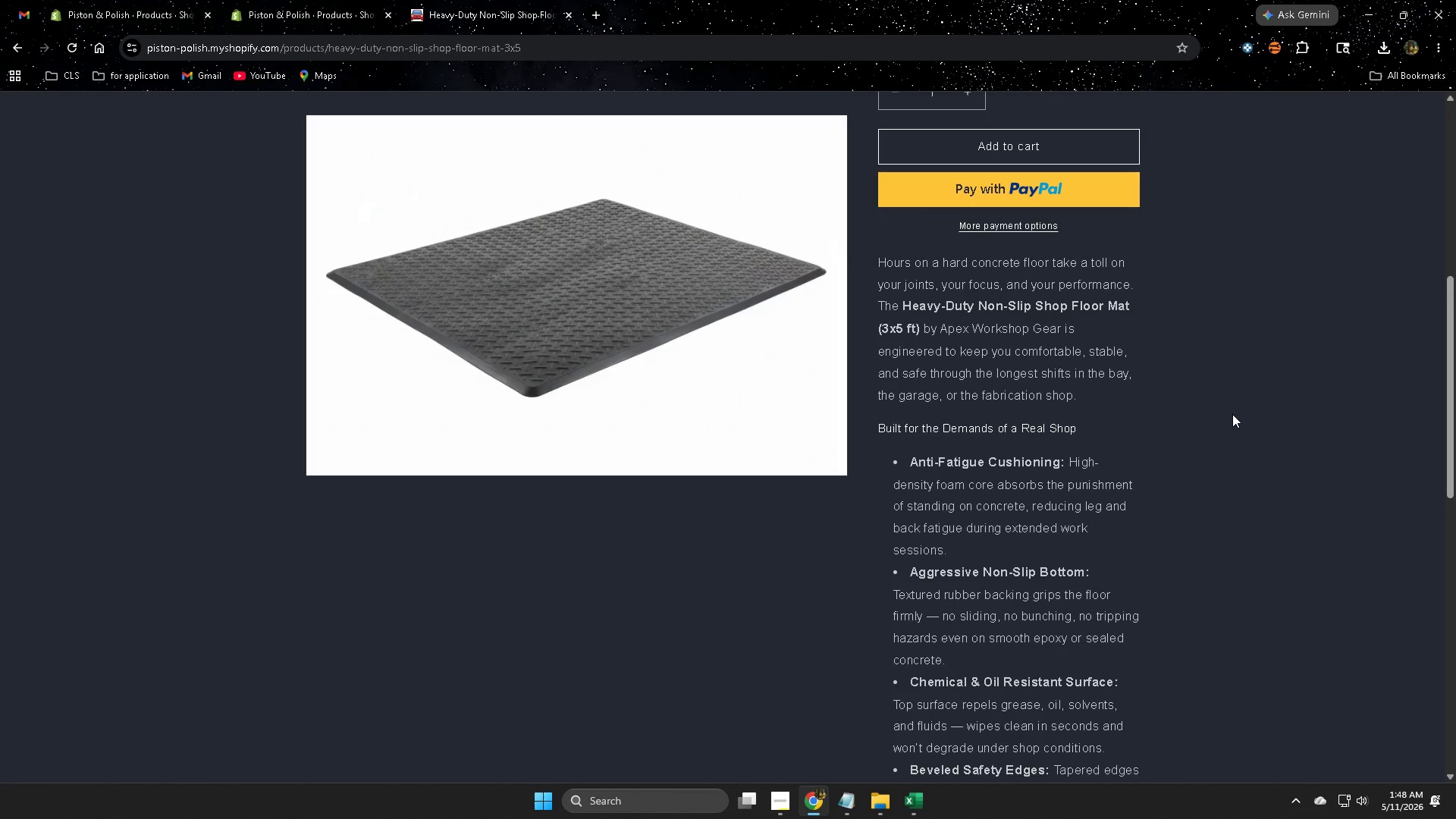 
scroll: coordinate [1272, 473], scroll_direction: down, amount: 7.0
 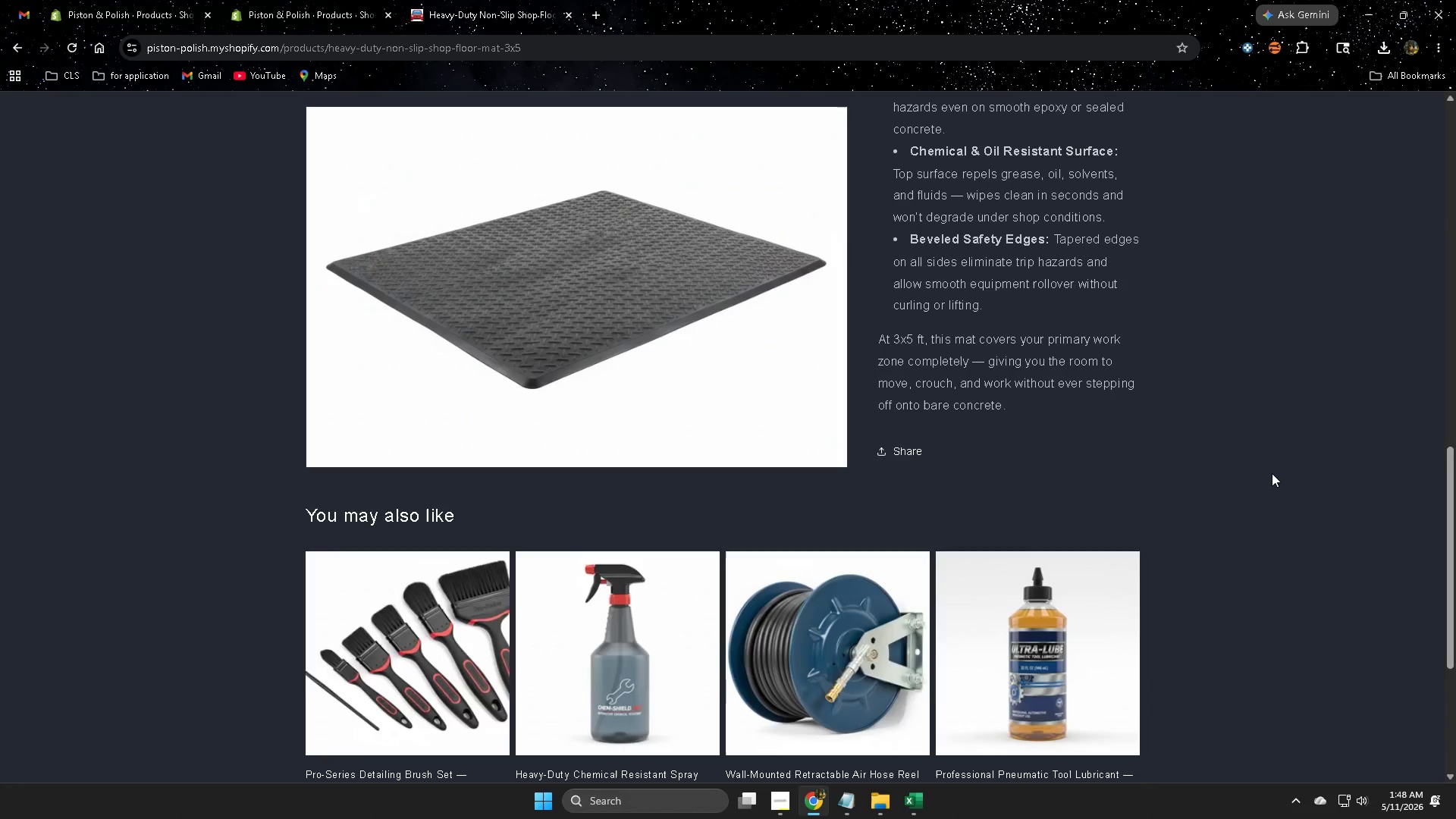 
scroll: coordinate [1272, 473], scroll_direction: up, amount: 6.0
 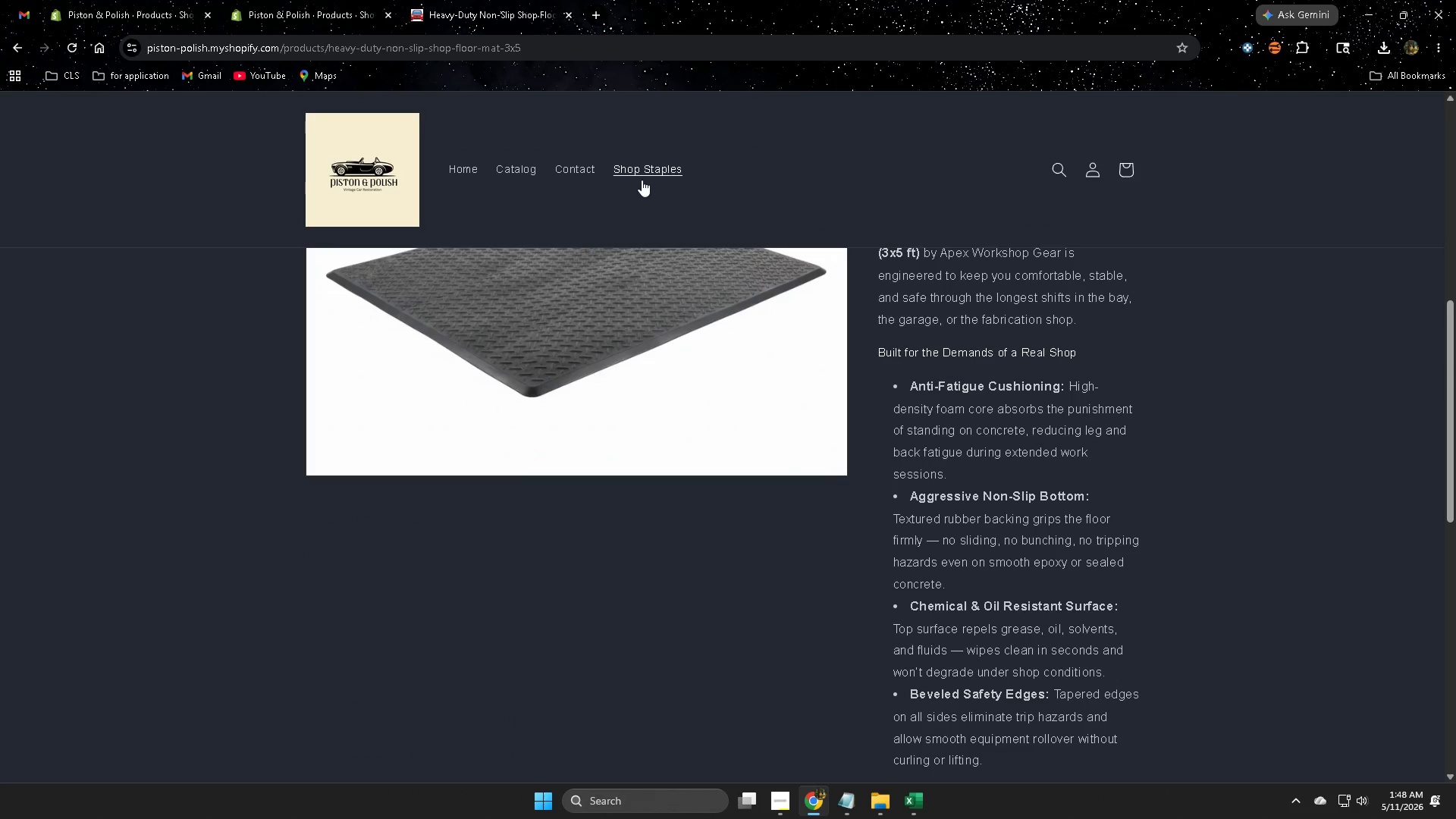 
left_click([638, 171])
 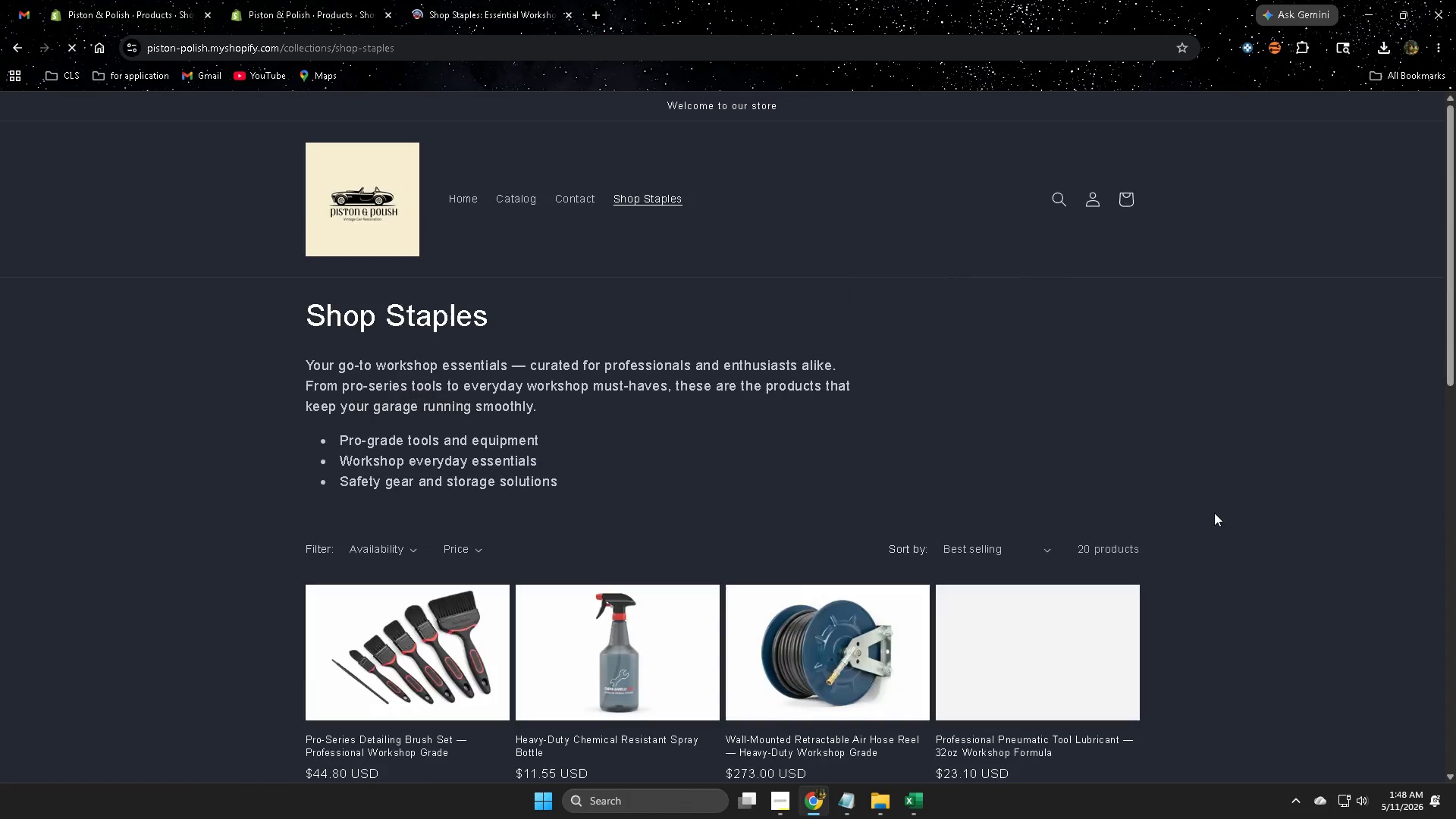 
scroll: coordinate [1213, 513], scroll_direction: down, amount: 12.0
 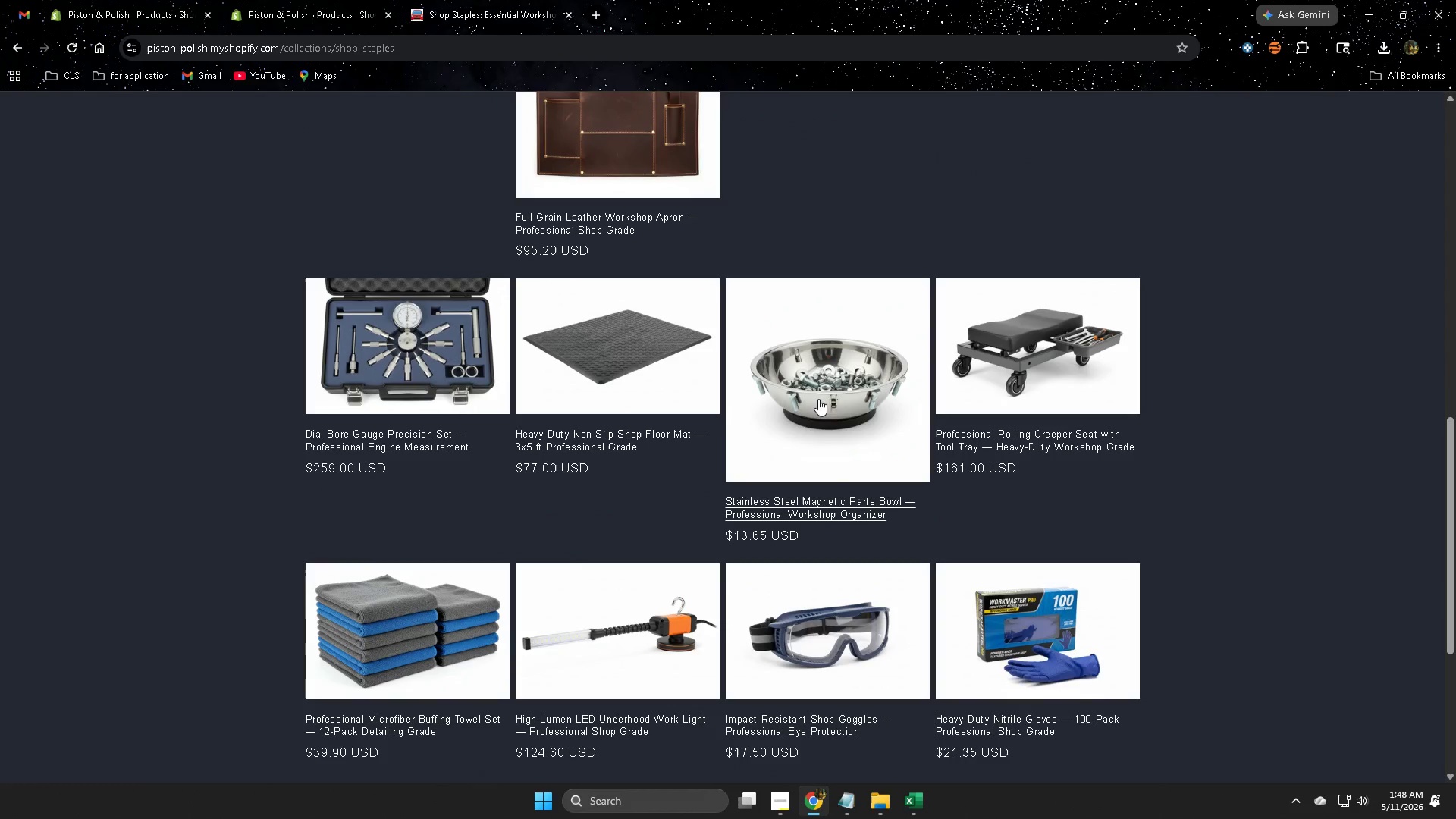 
left_click([818, 393])
 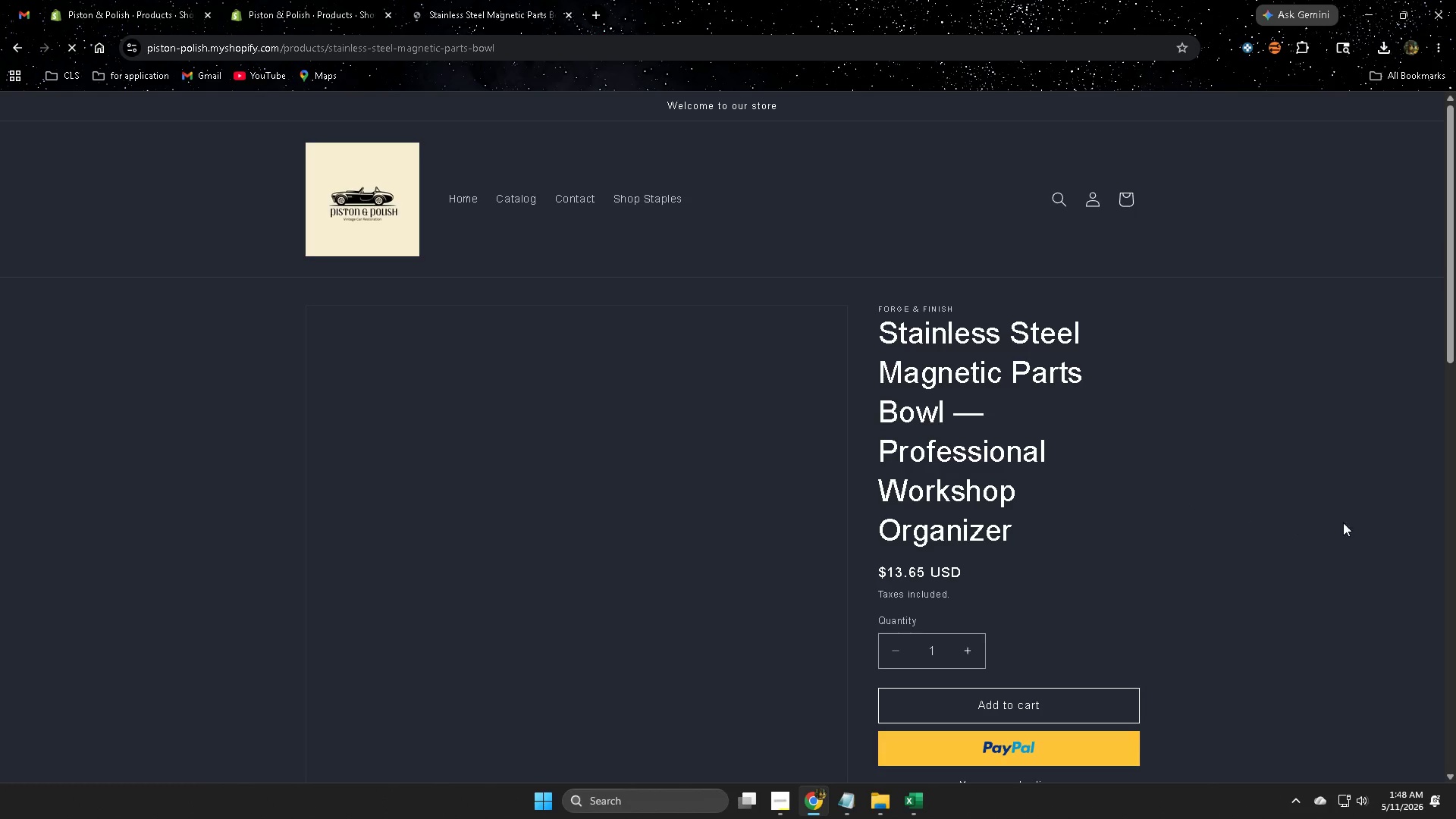 
scroll: coordinate [1398, 476], scroll_direction: down, amount: 2.0
 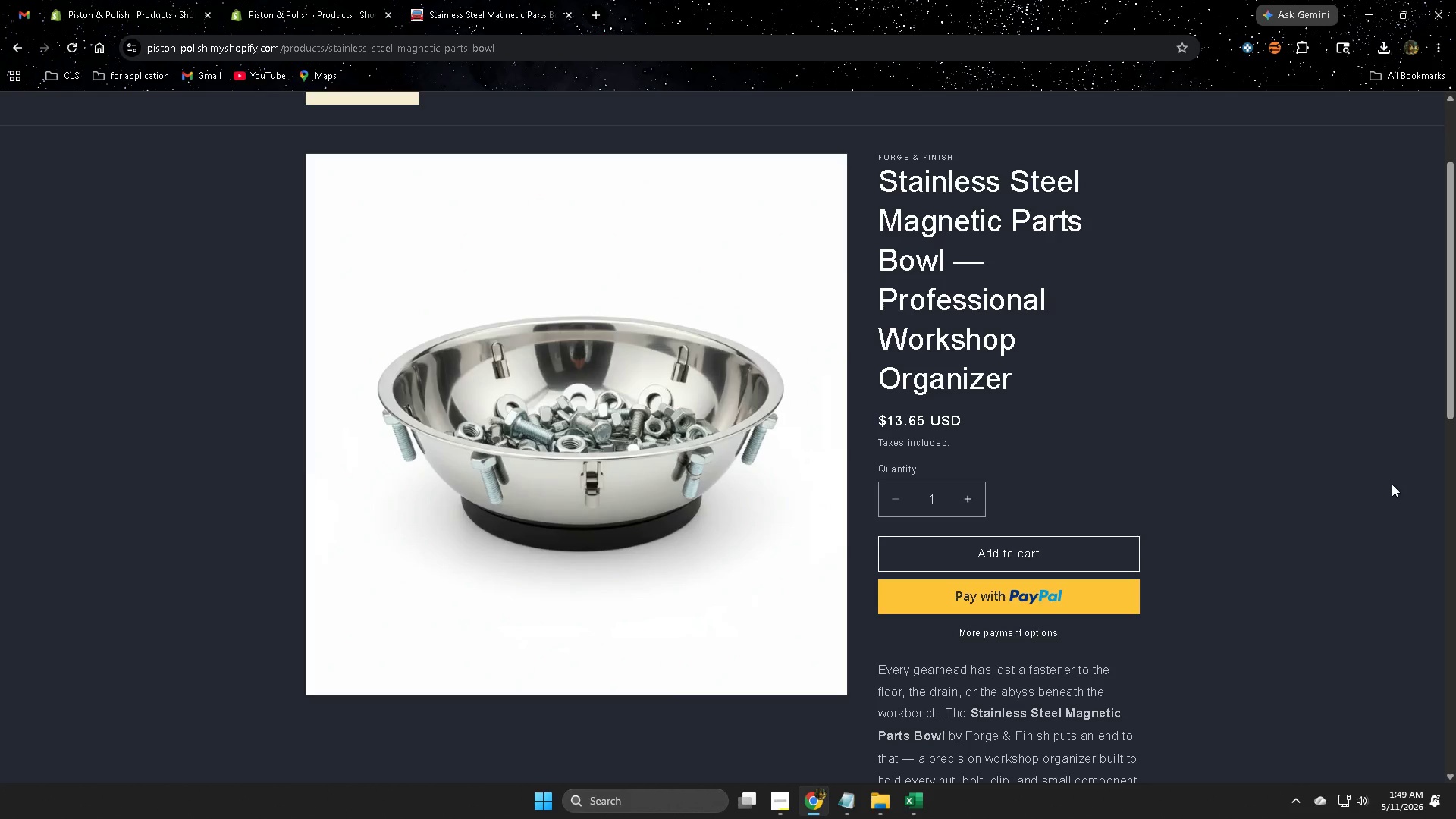 
wait(59.69)
 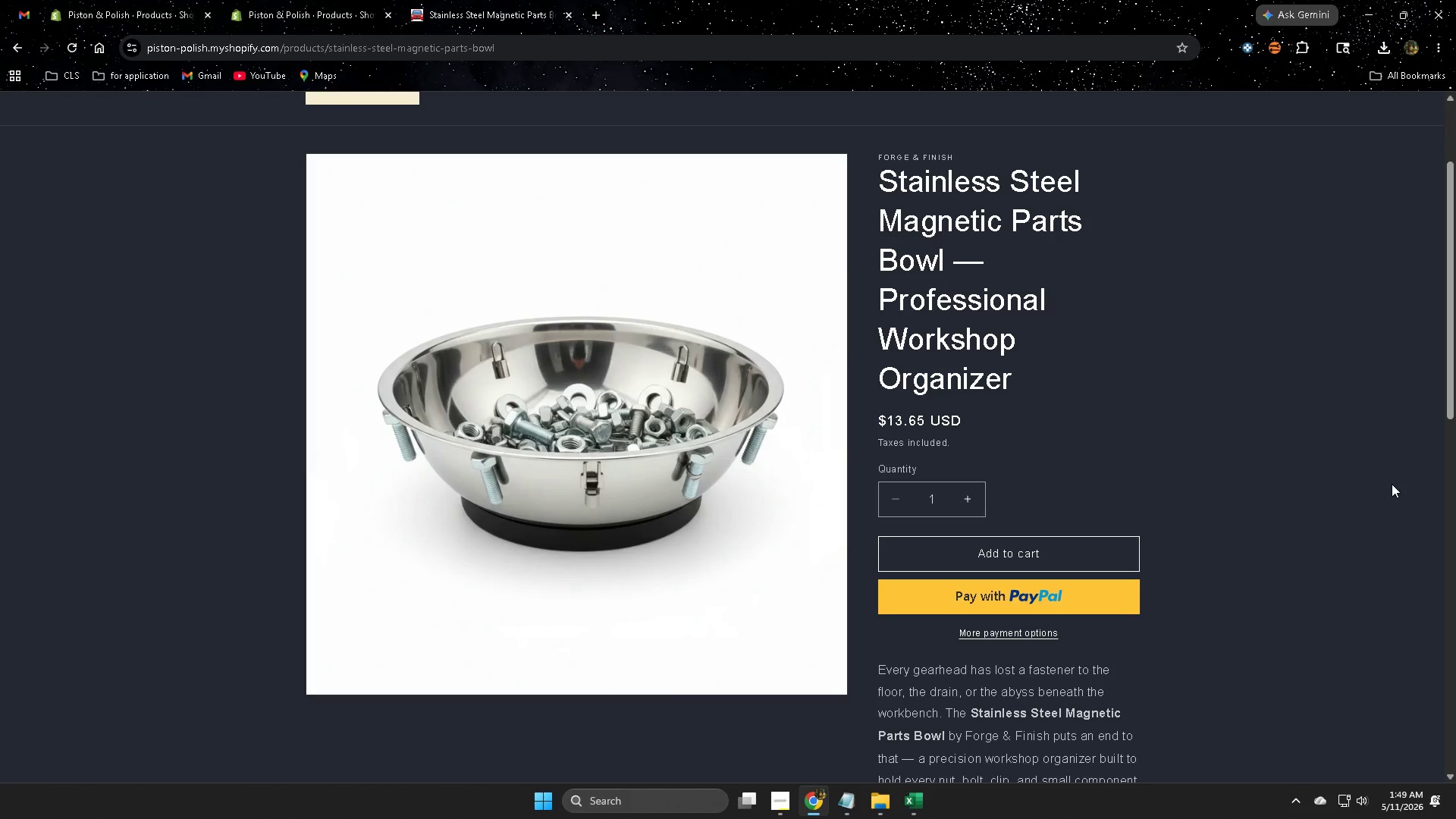 
scroll: coordinate [1275, 435], scroll_direction: down, amount: 12.0
 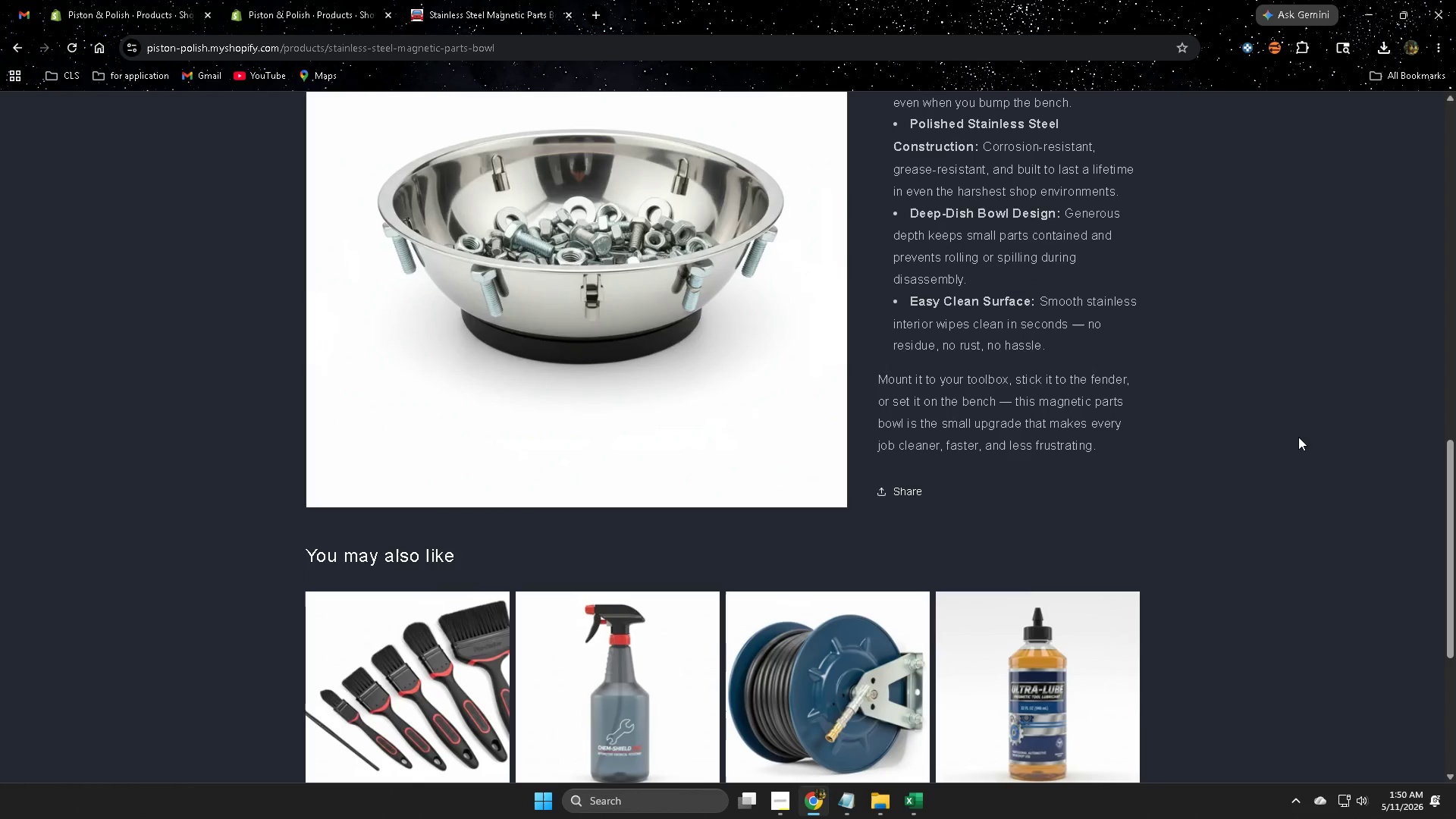 
scroll: coordinate [1299, 438], scroll_direction: none, amount: 0.0
 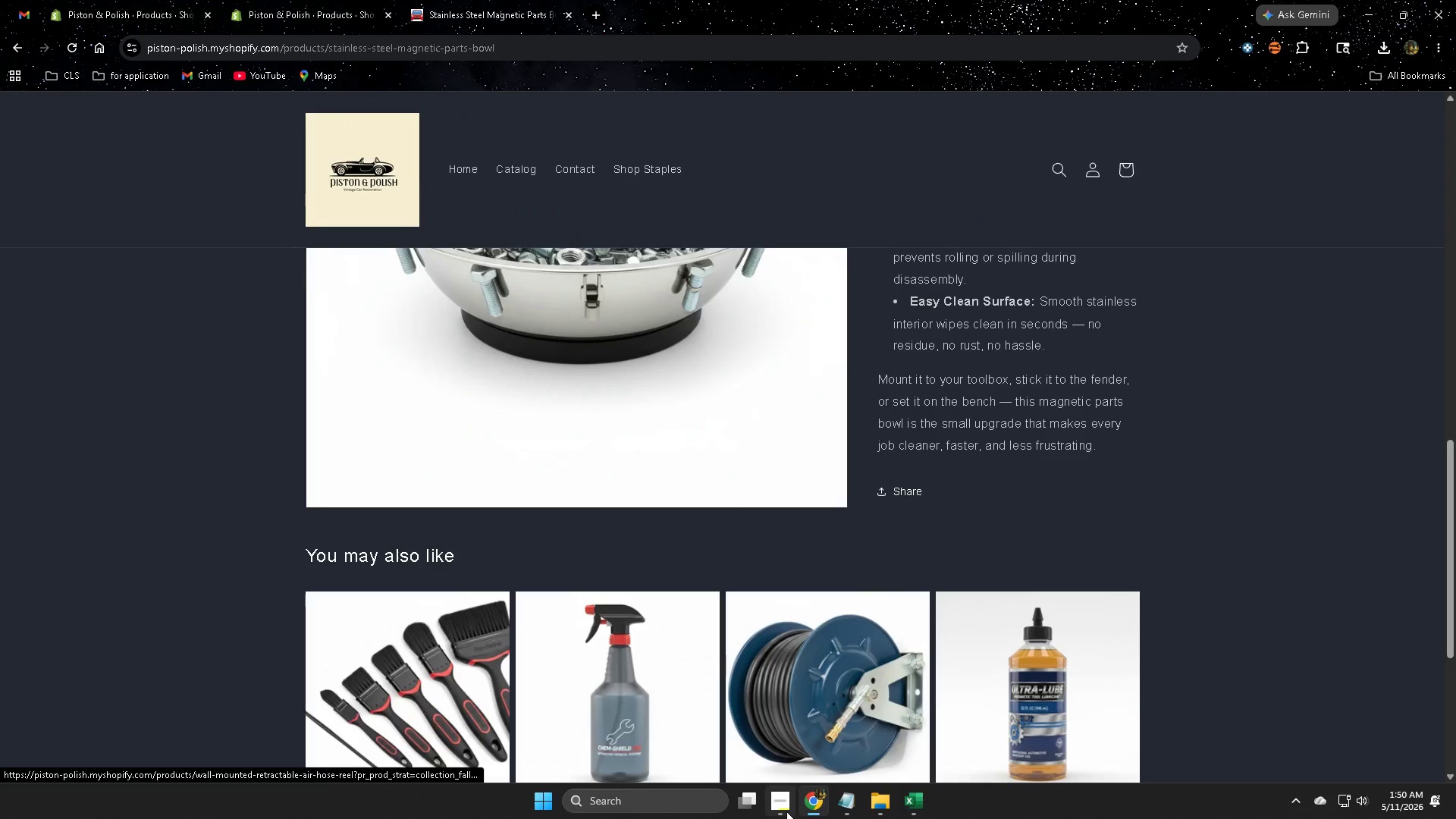 
left_click([782, 809])